 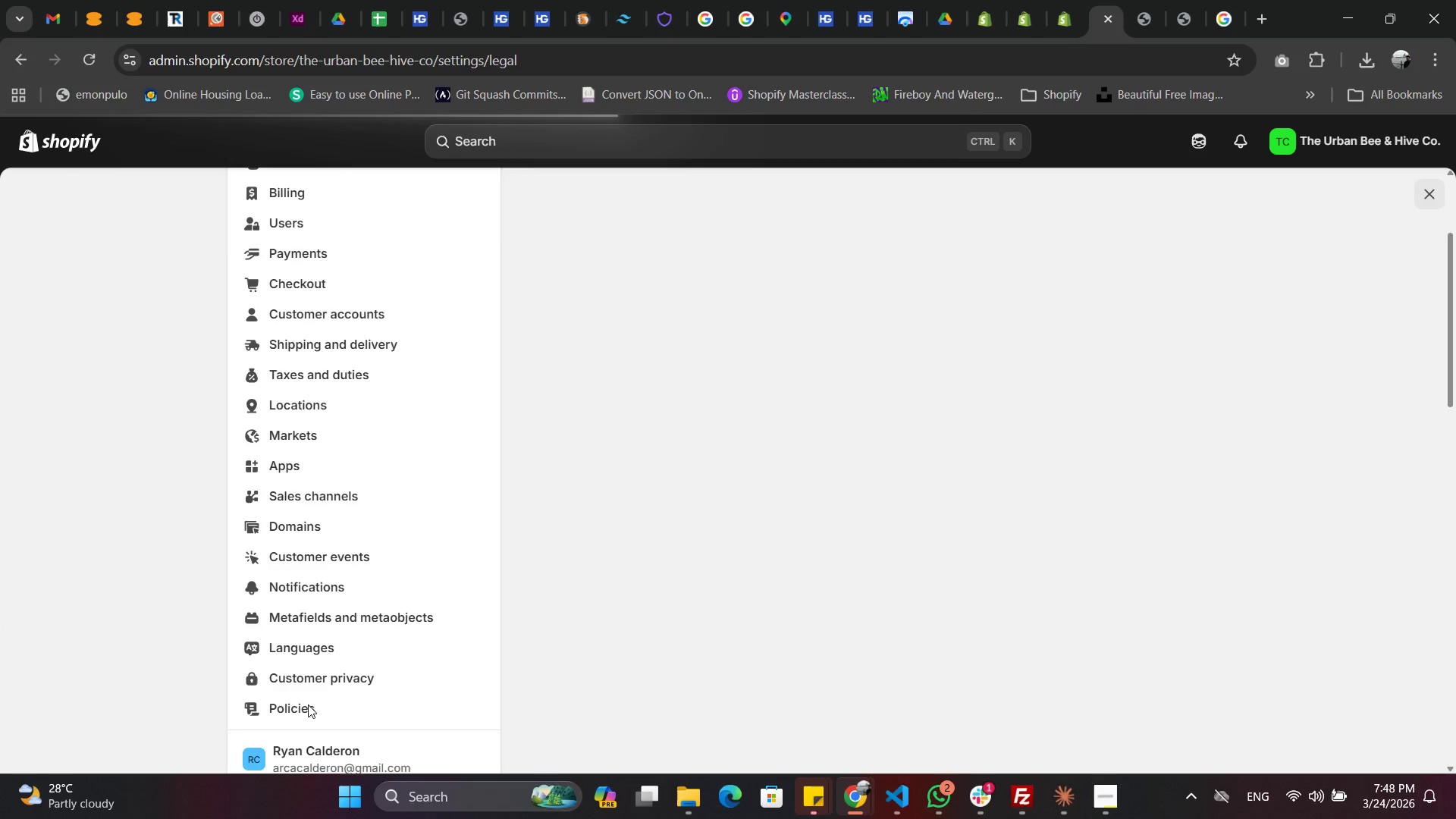 
left_click([741, 558])
 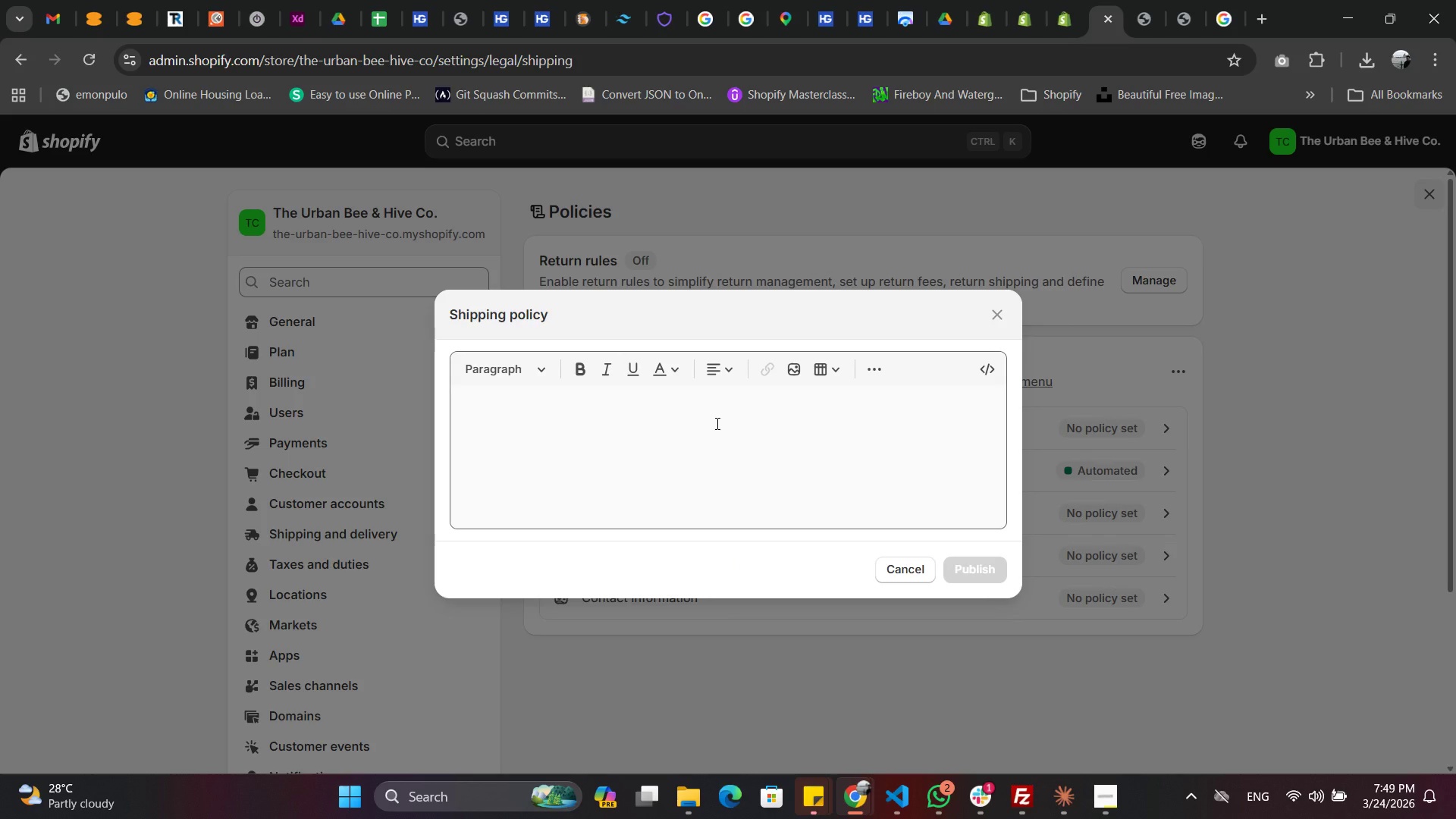 
wait(10.27)
 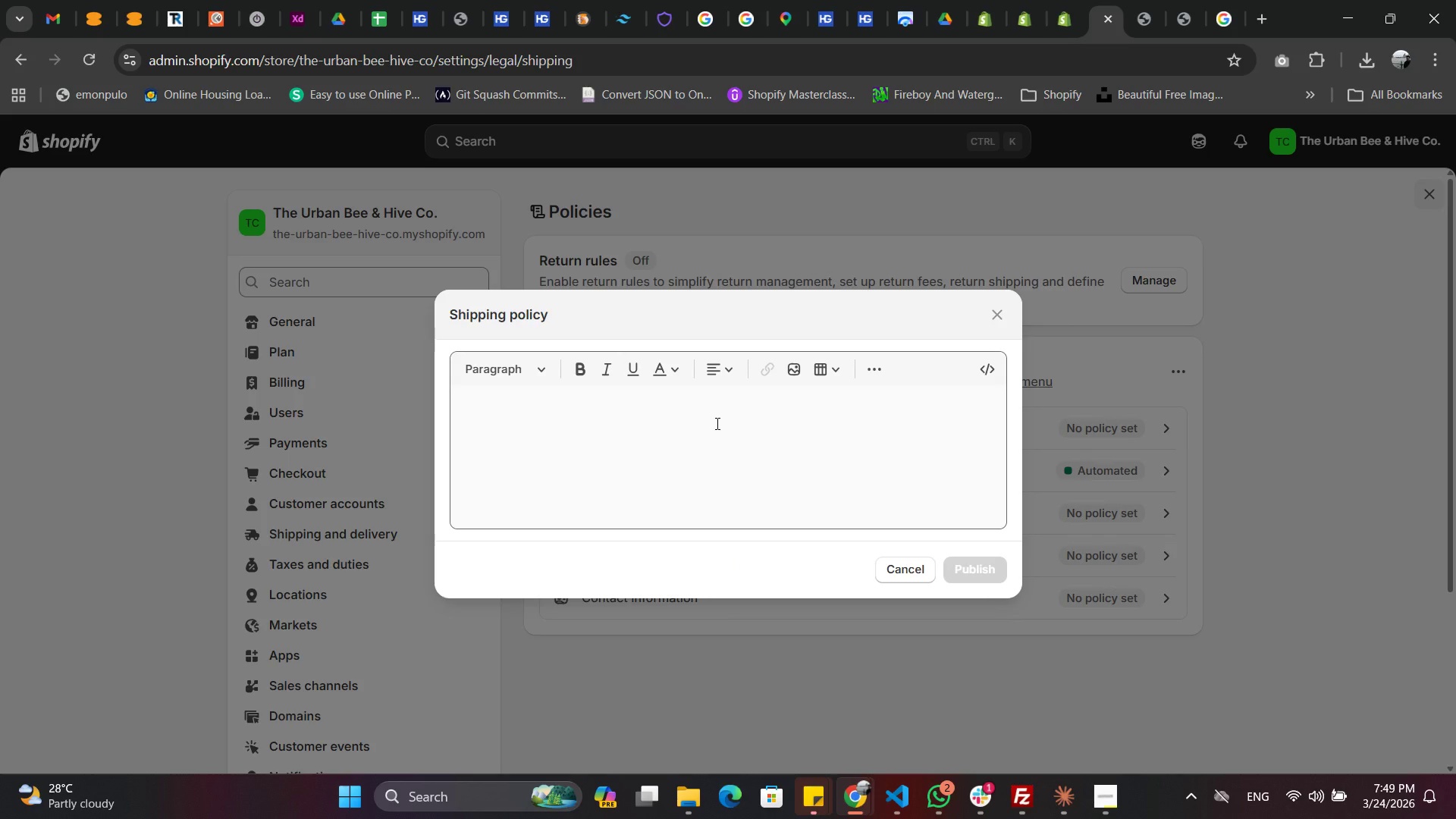 
left_click([866, 372])
 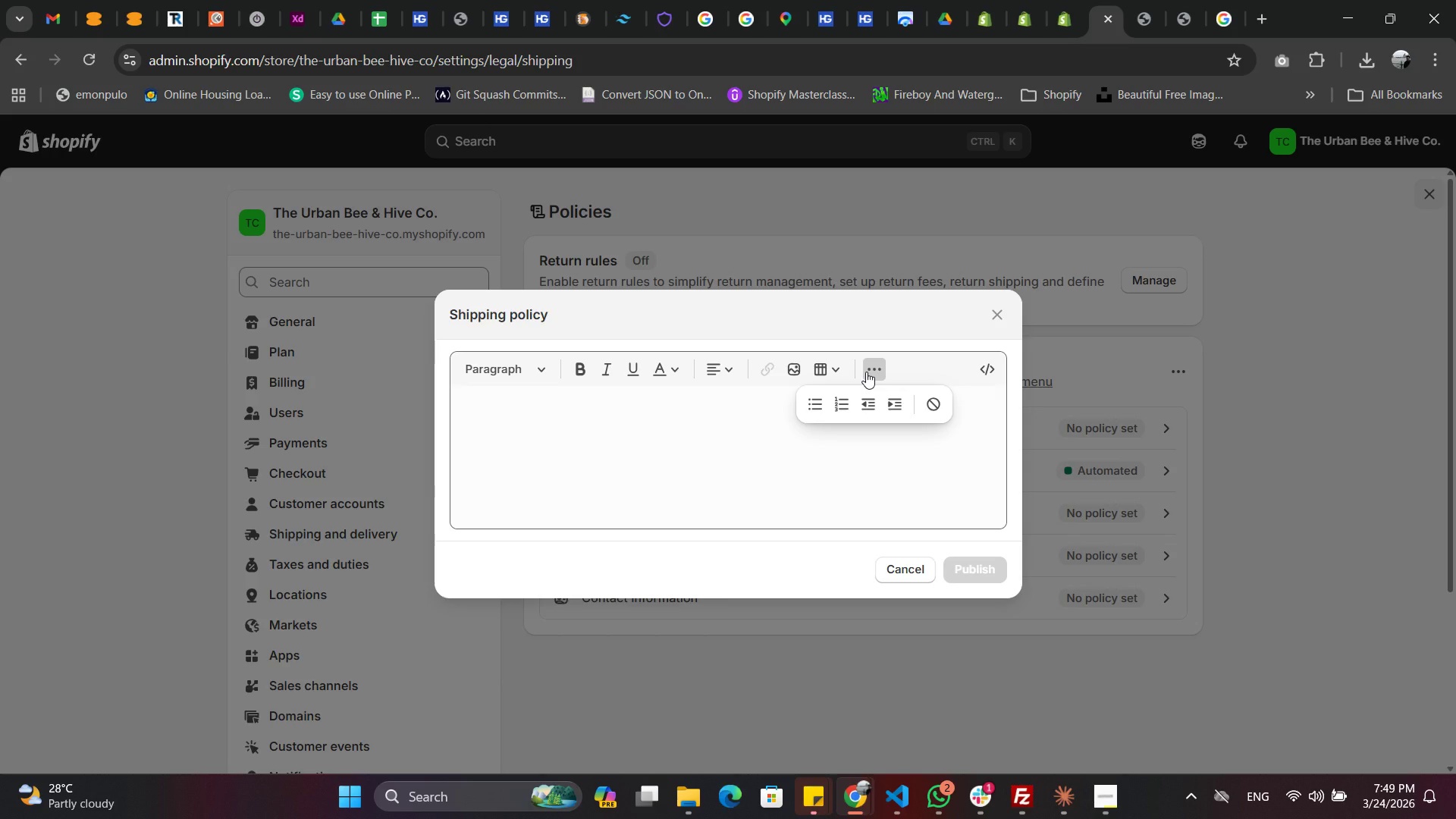 
left_click([866, 372])
 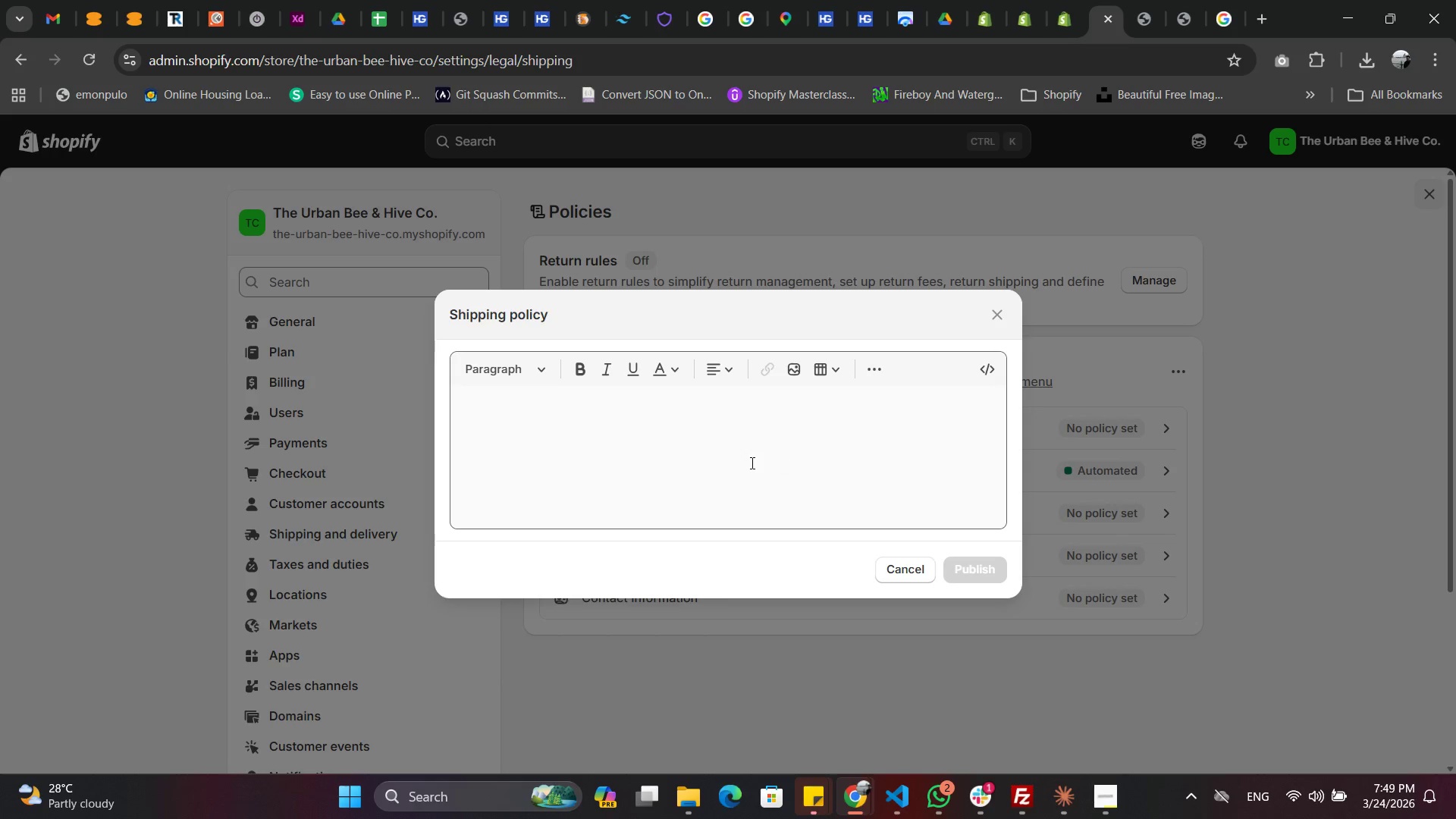 
left_click([751, 463])
 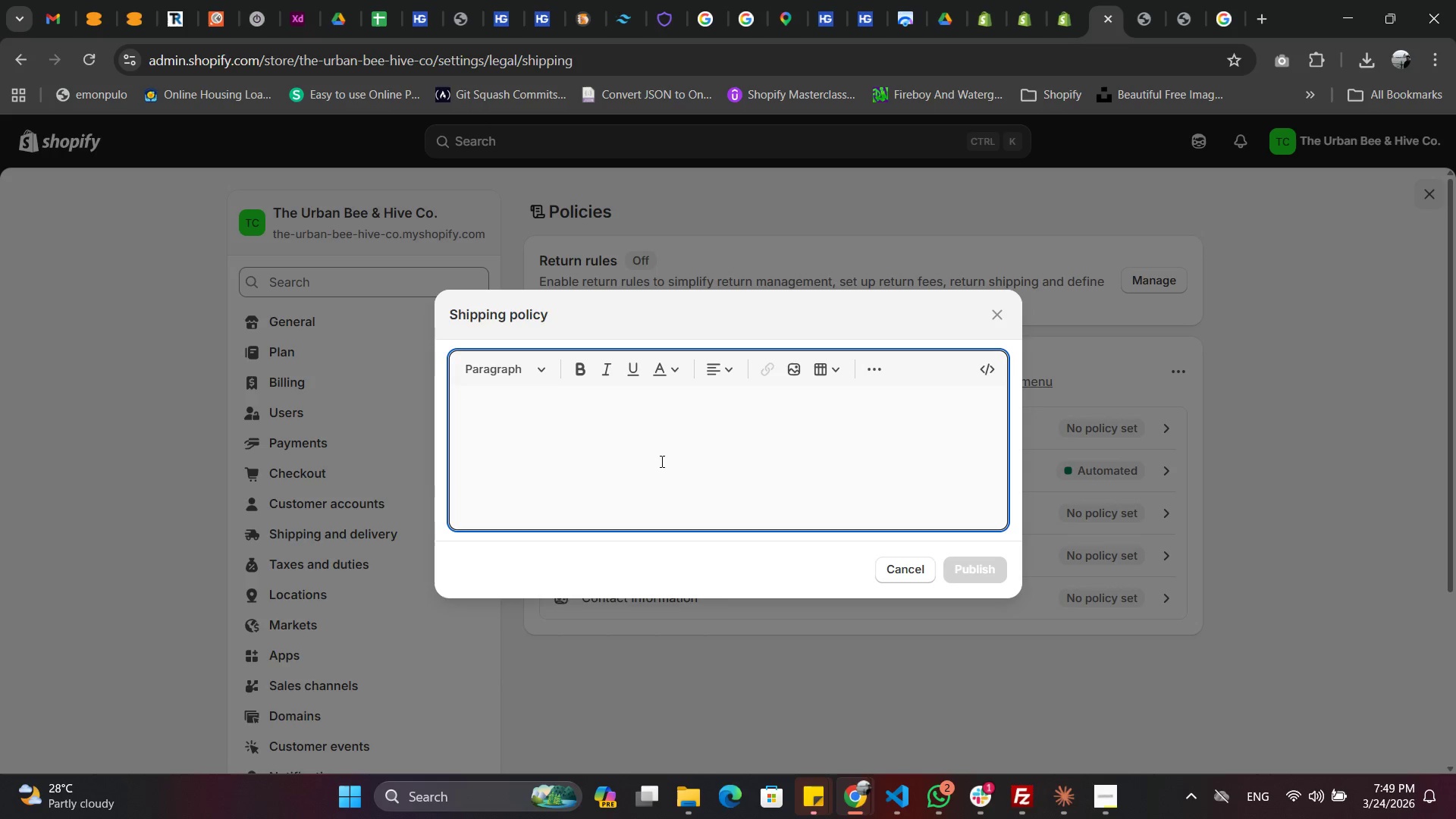 
scroll: coordinate [661, 461], scroll_direction: down, amount: 1.0
 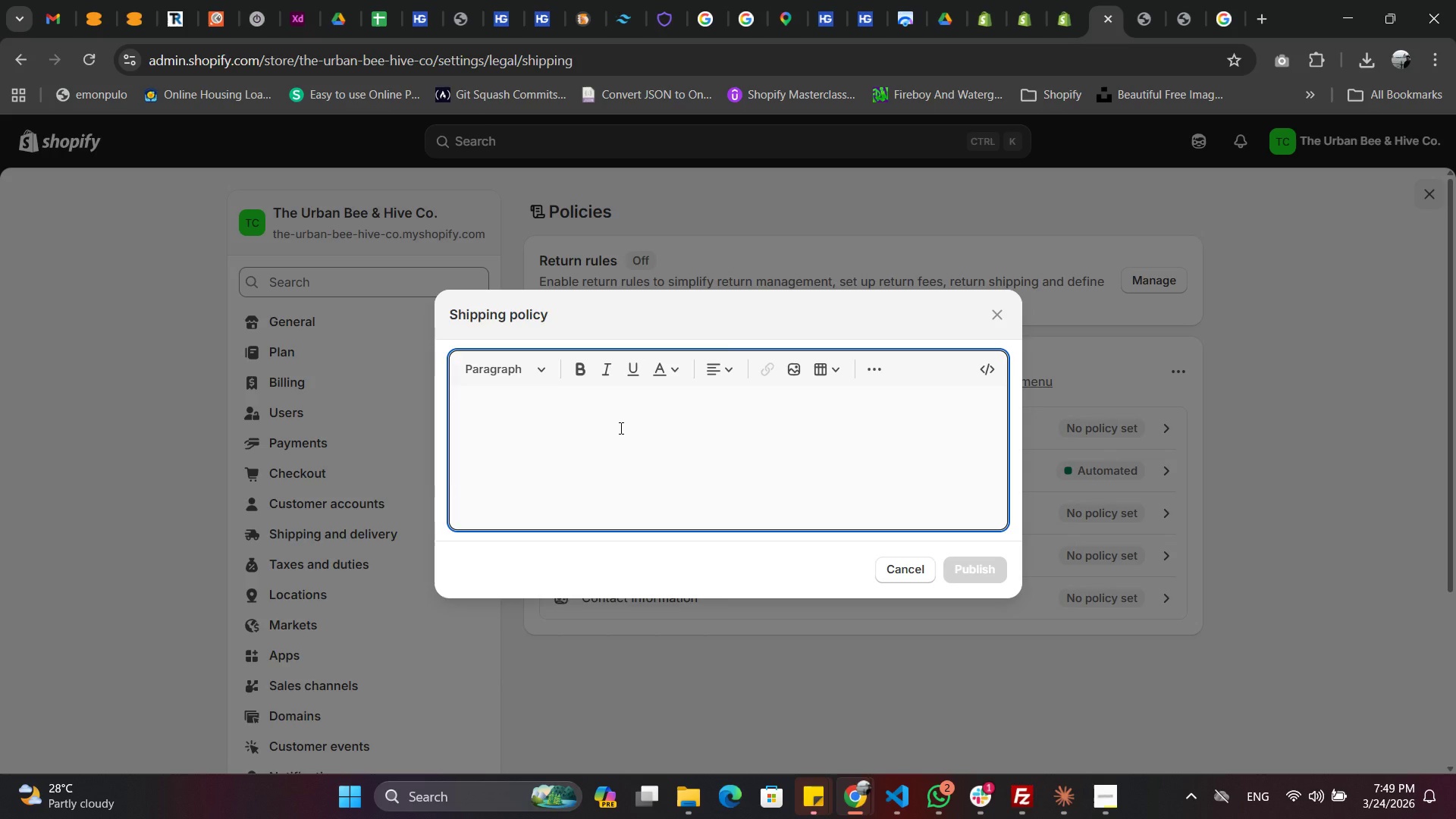 
wait(10.73)
 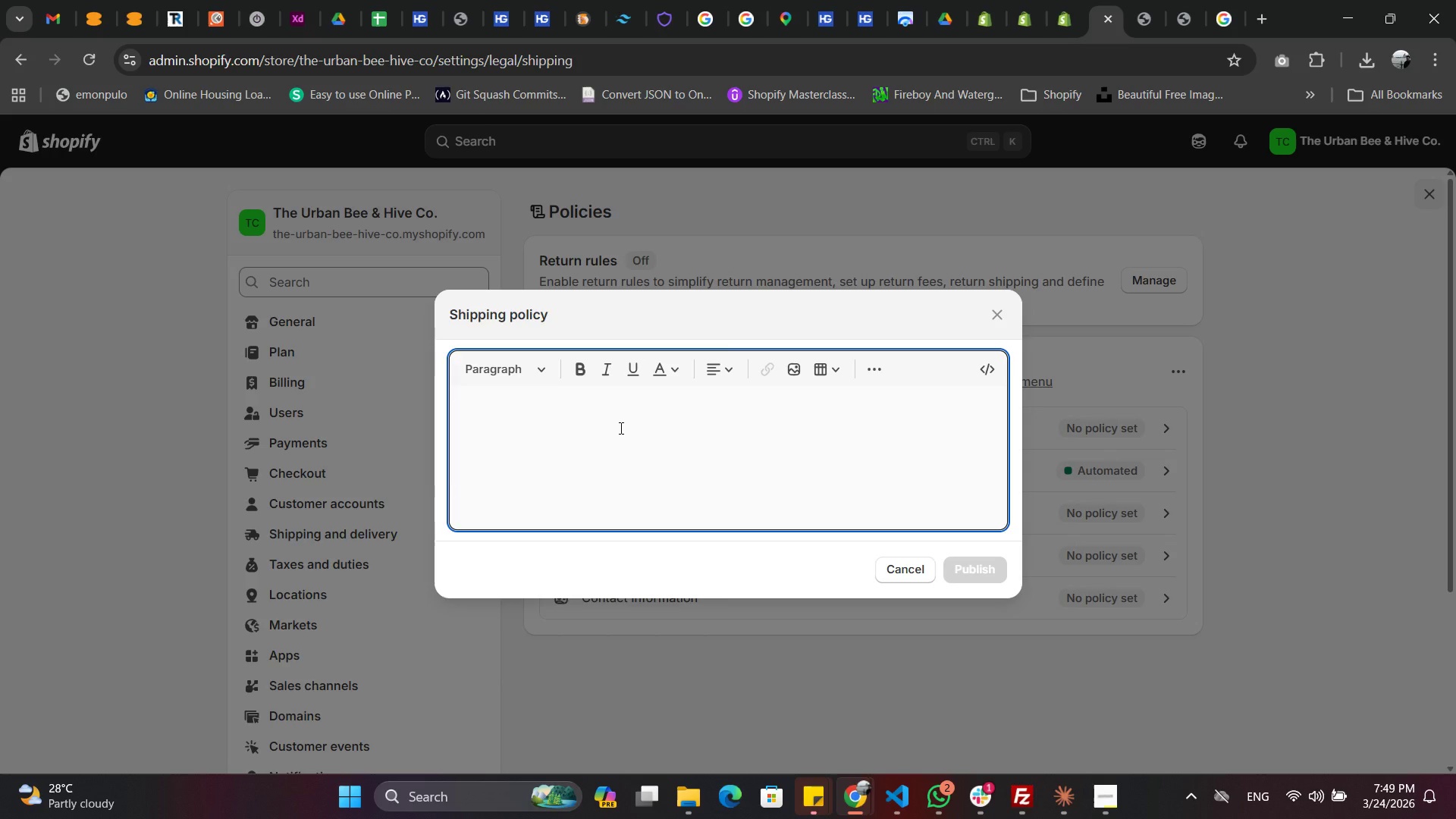 
left_click([563, 433])
 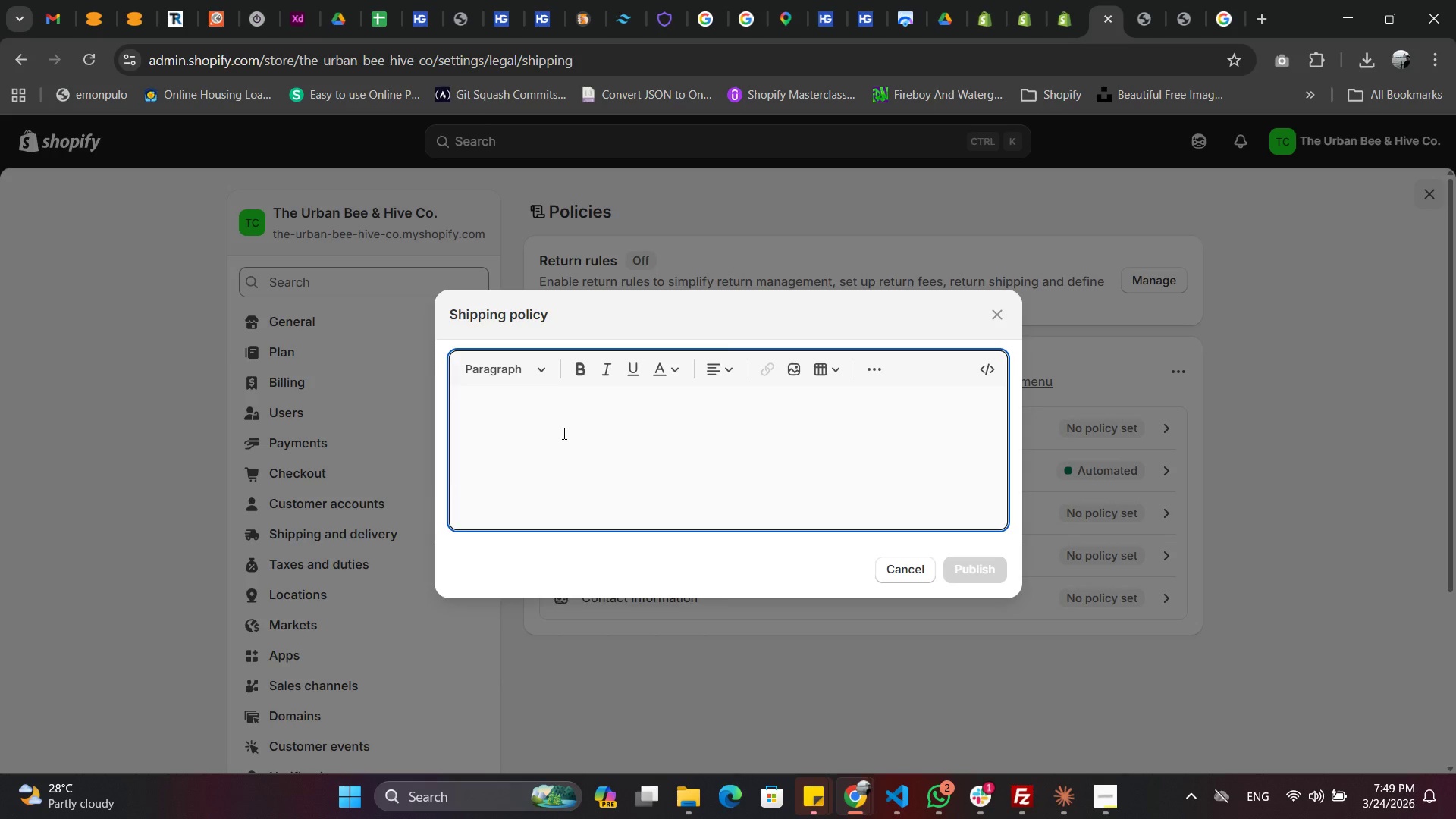 
type(OPrder)
 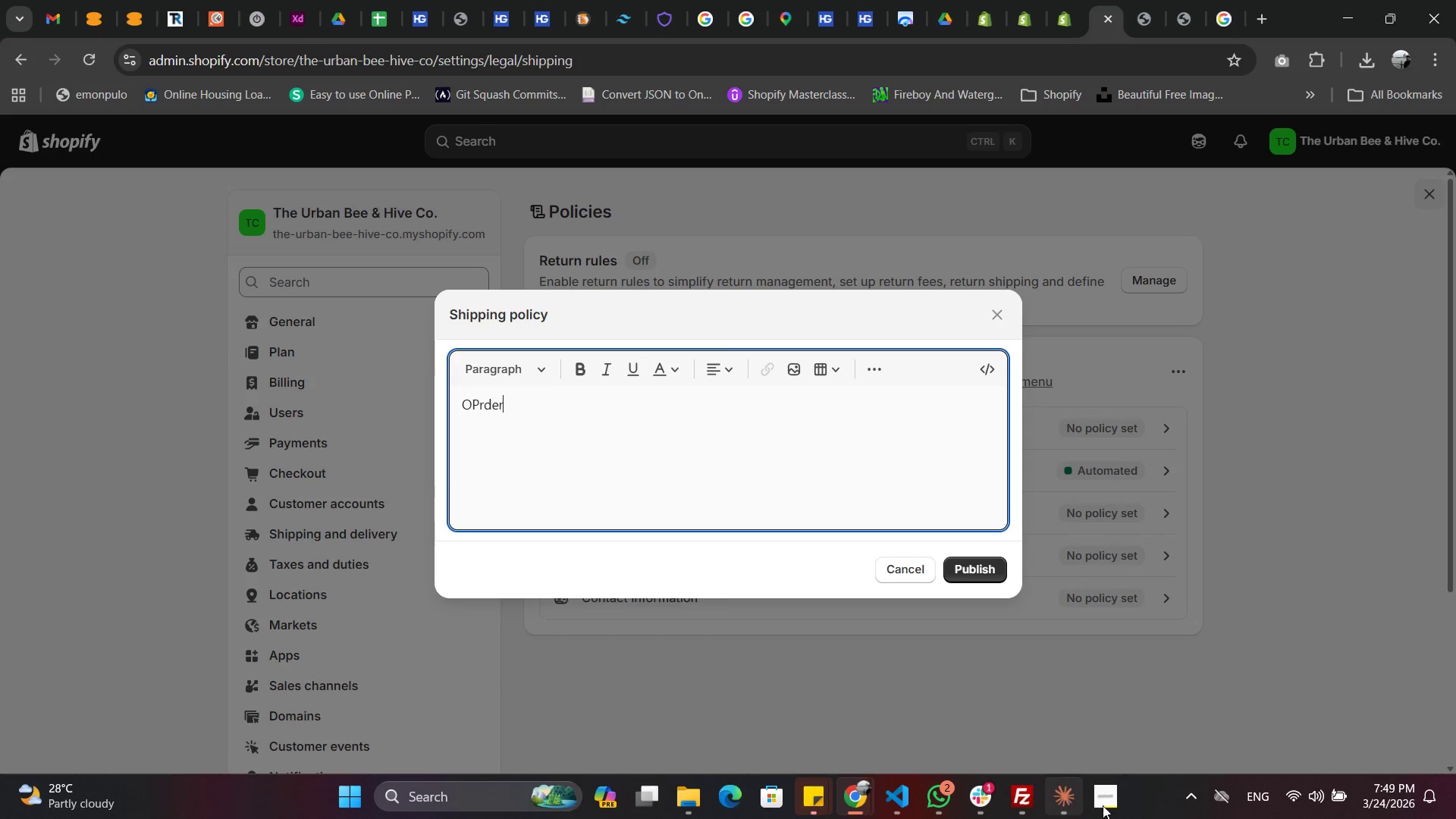 
left_click([1116, 805])